 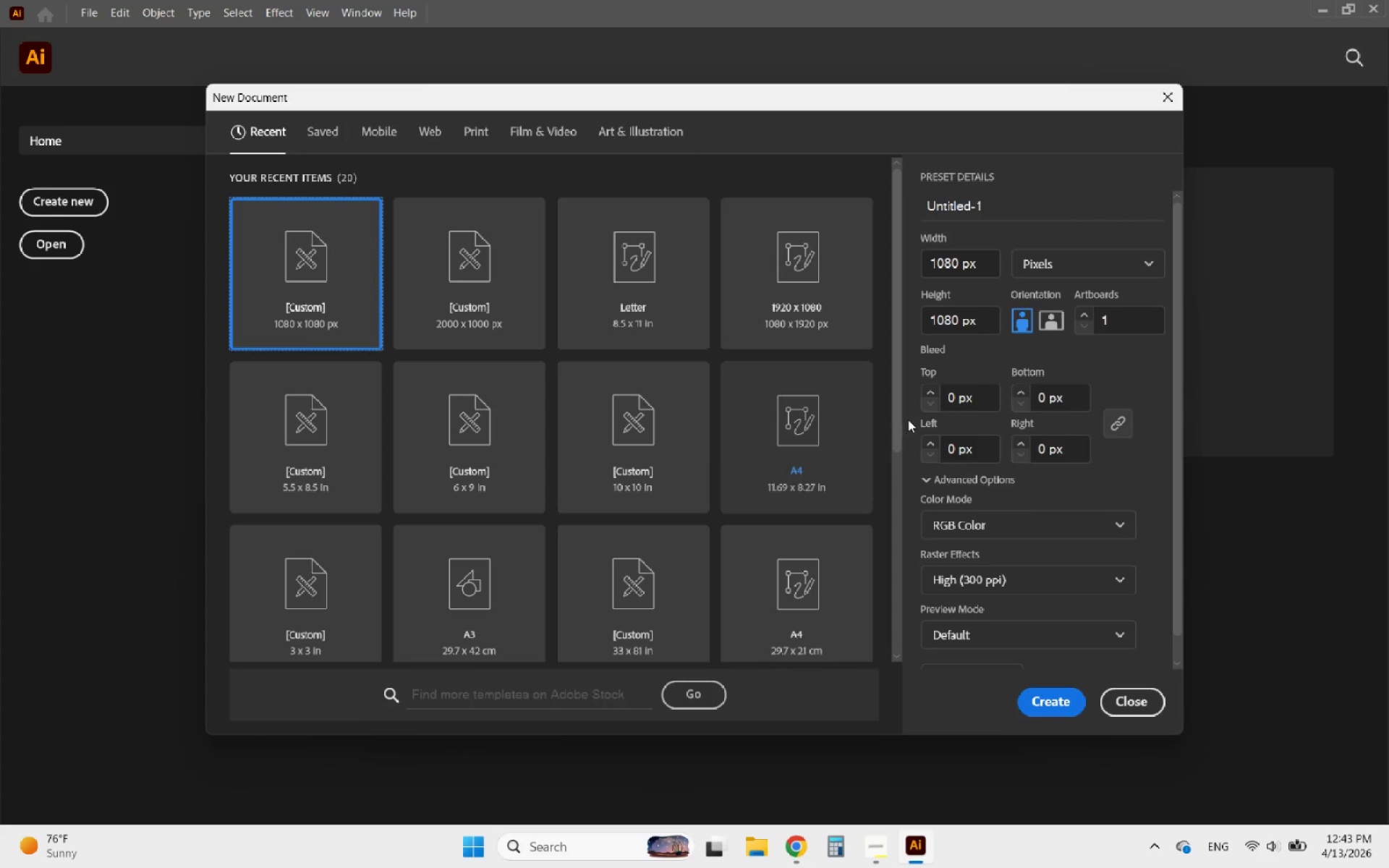 
scroll: coordinate [702, 344], scroll_direction: down, amount: 1.0
 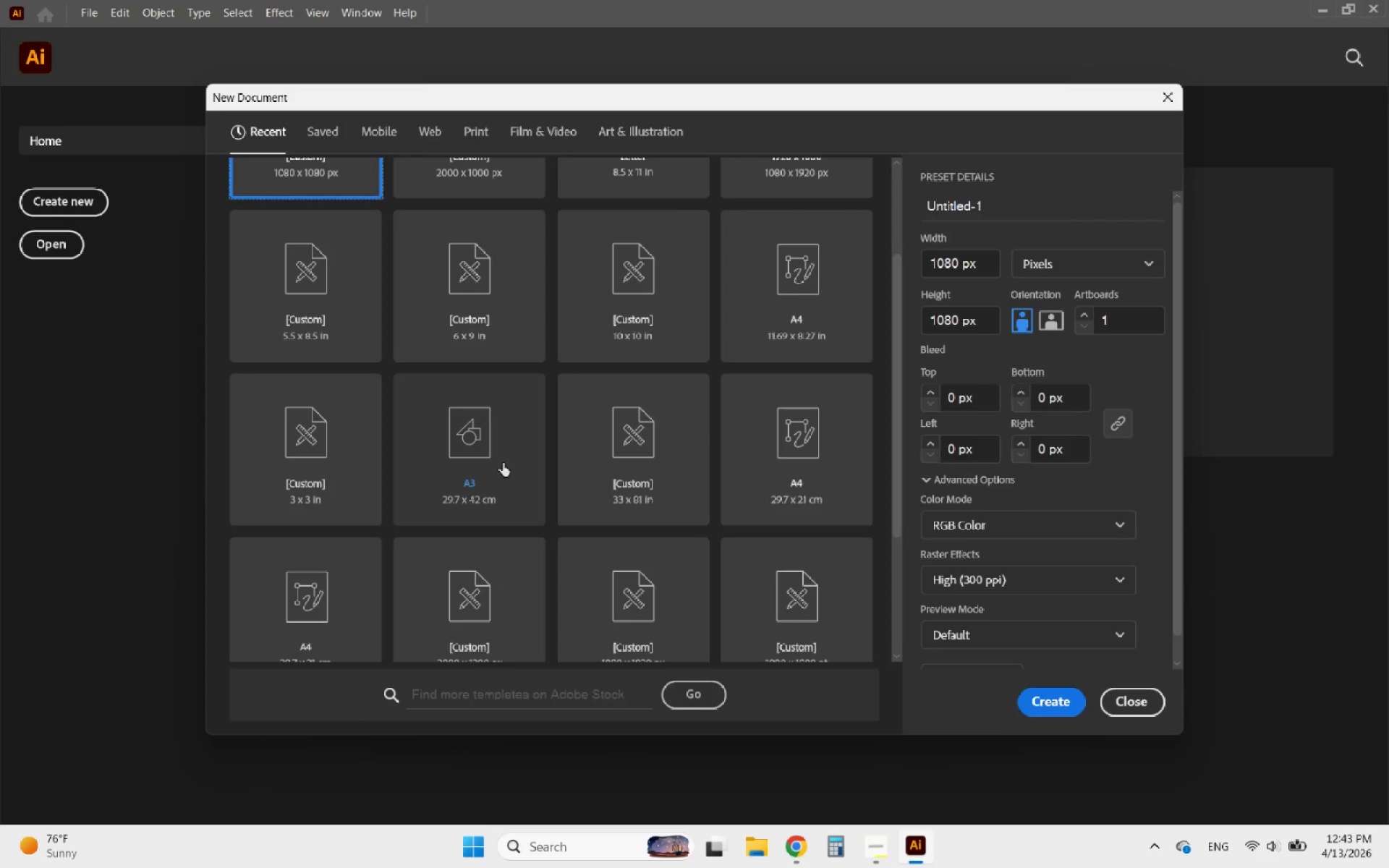 
left_click([503, 463])
 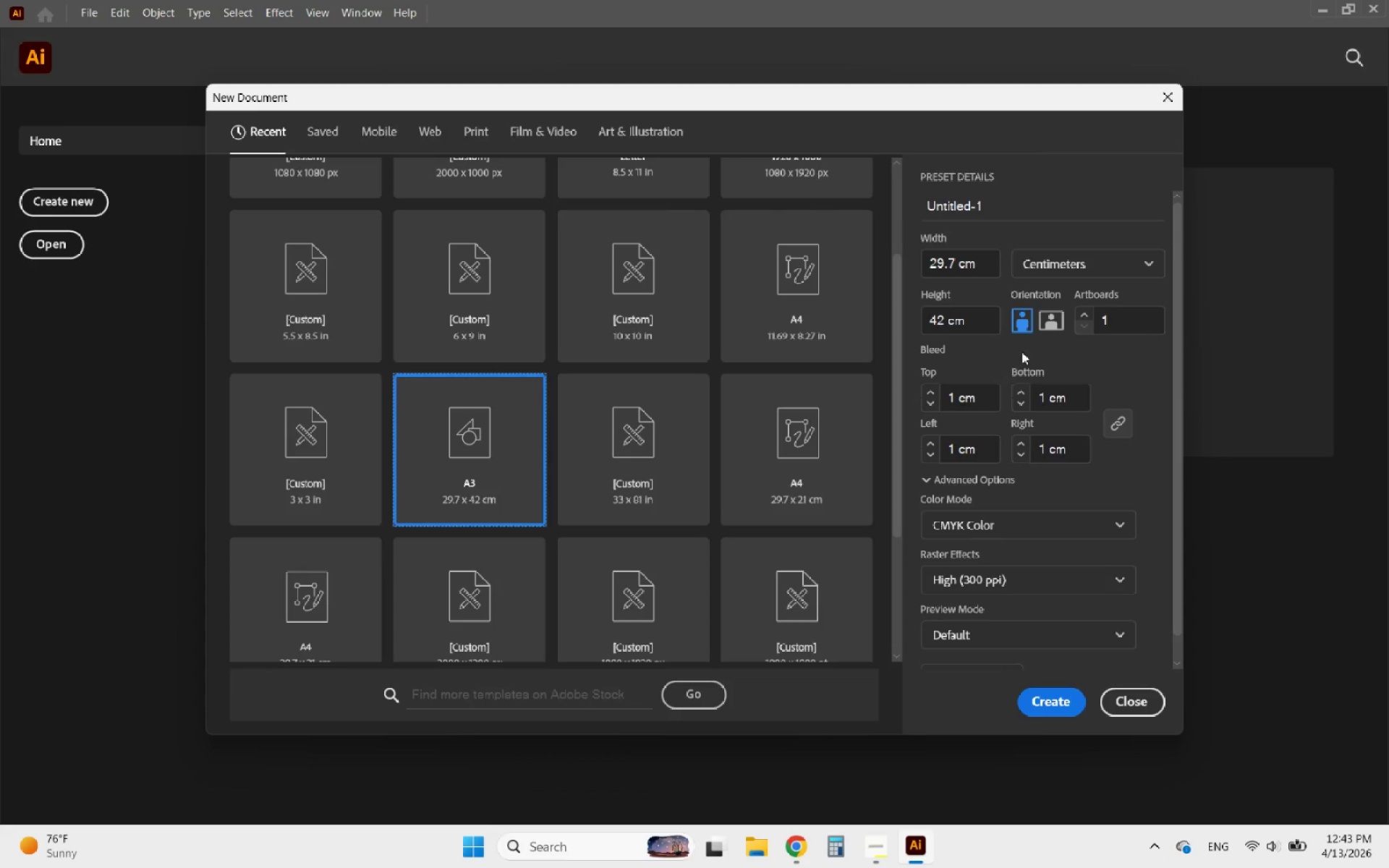 
left_click([1050, 328])
 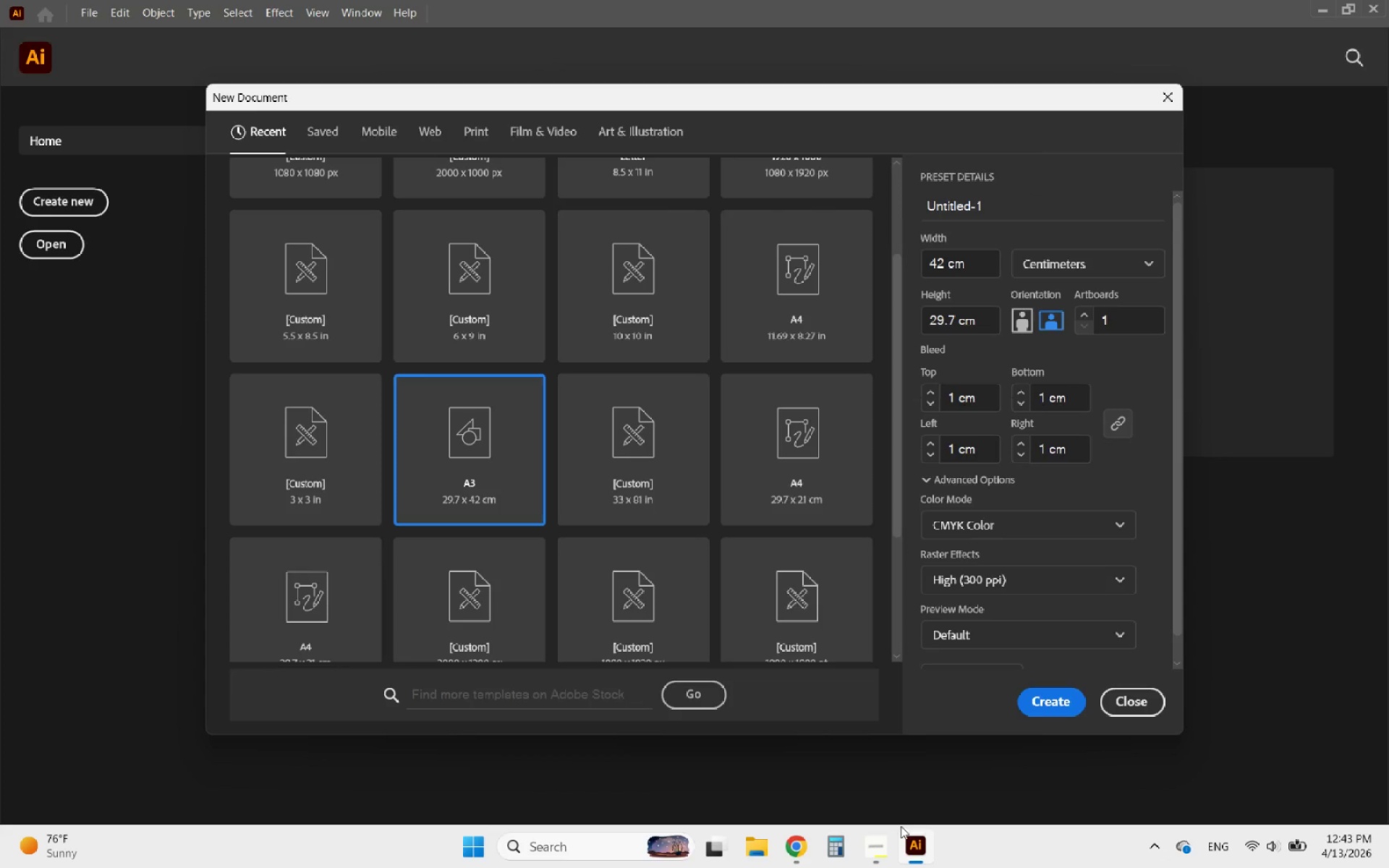 
left_click([876, 842])